 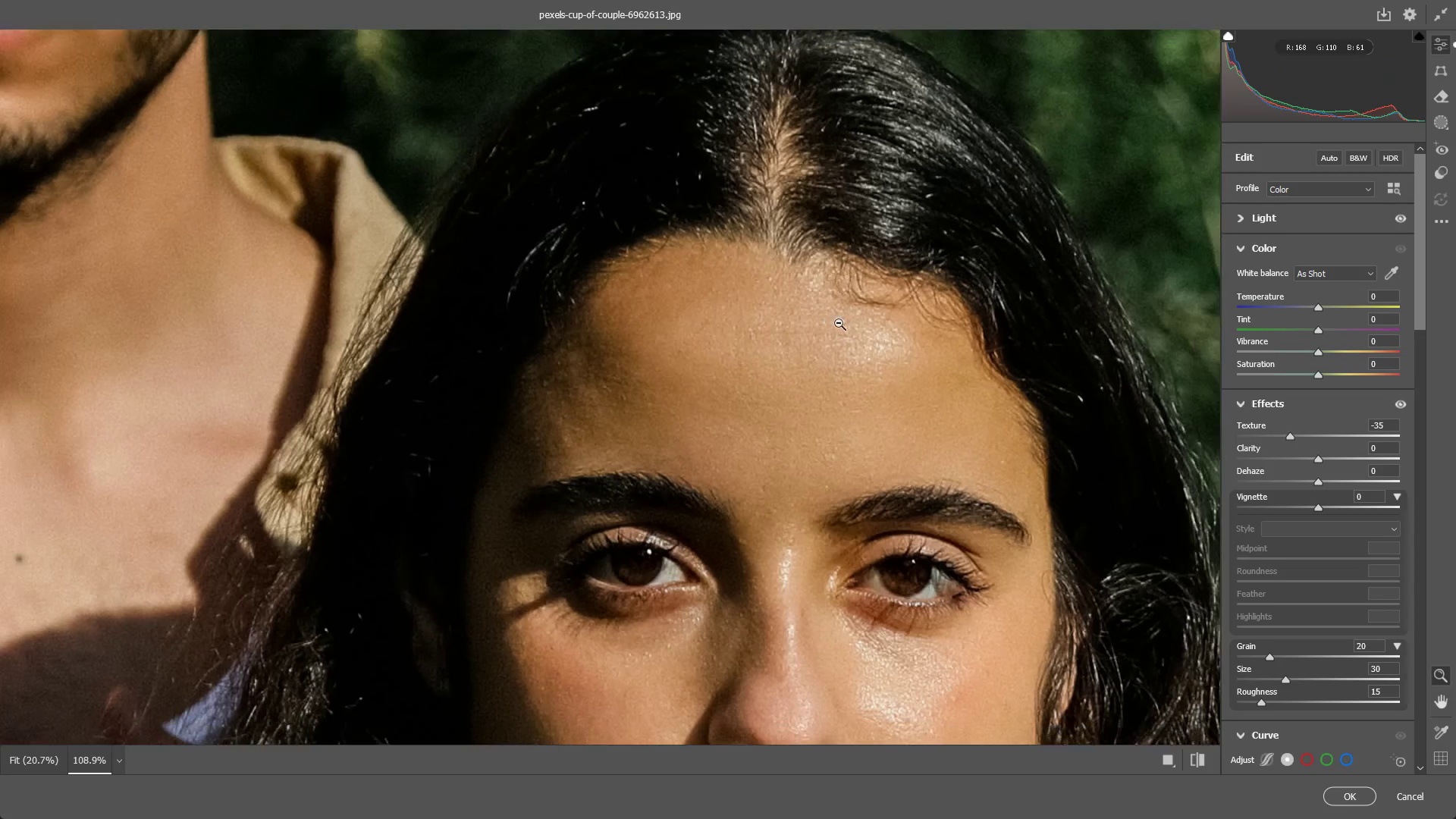 
hold_key(key=Space, duration=0.53)
 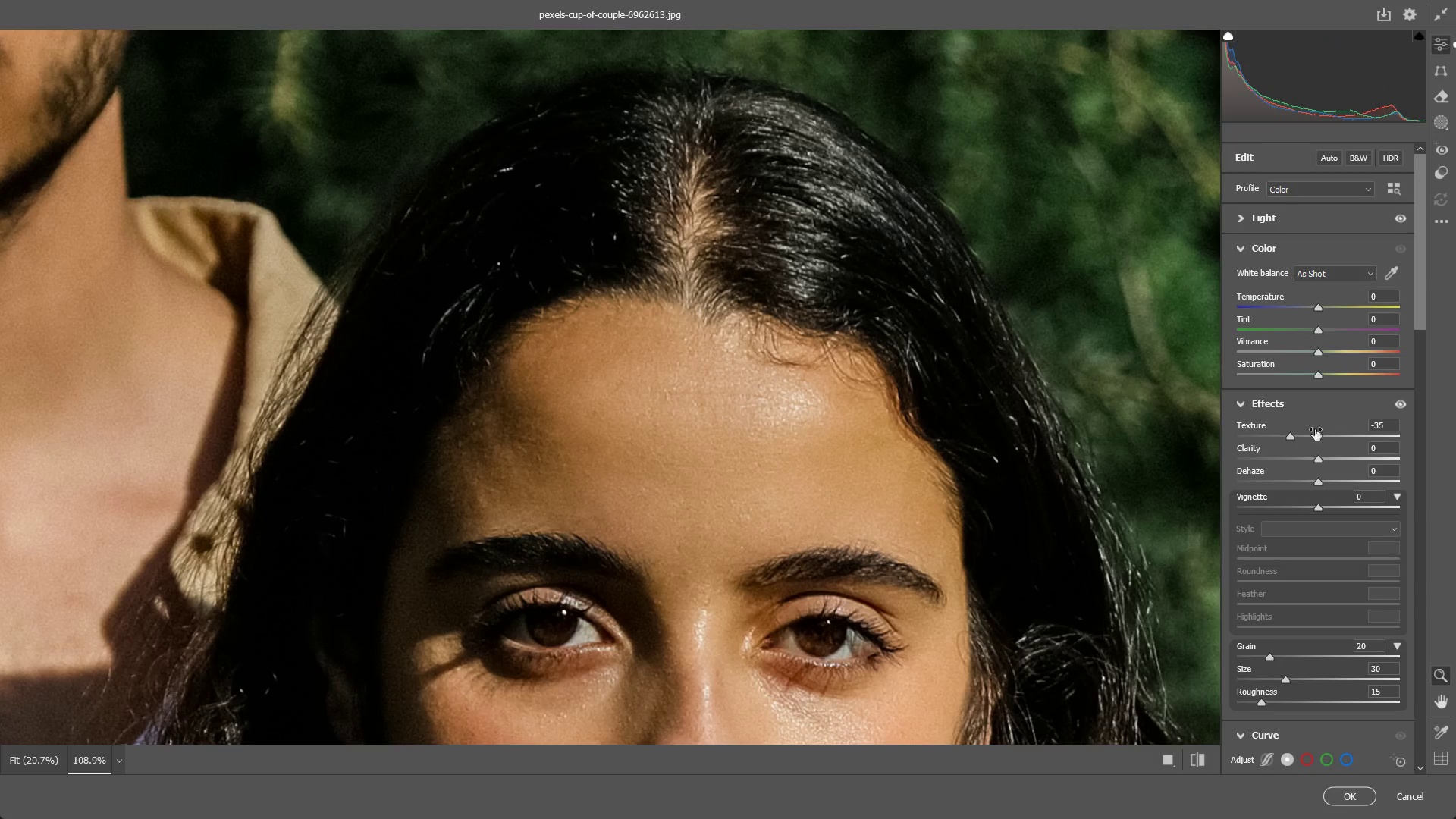 
left_click_drag(start_coordinate=[866, 334], to_coordinate=[781, 395])
 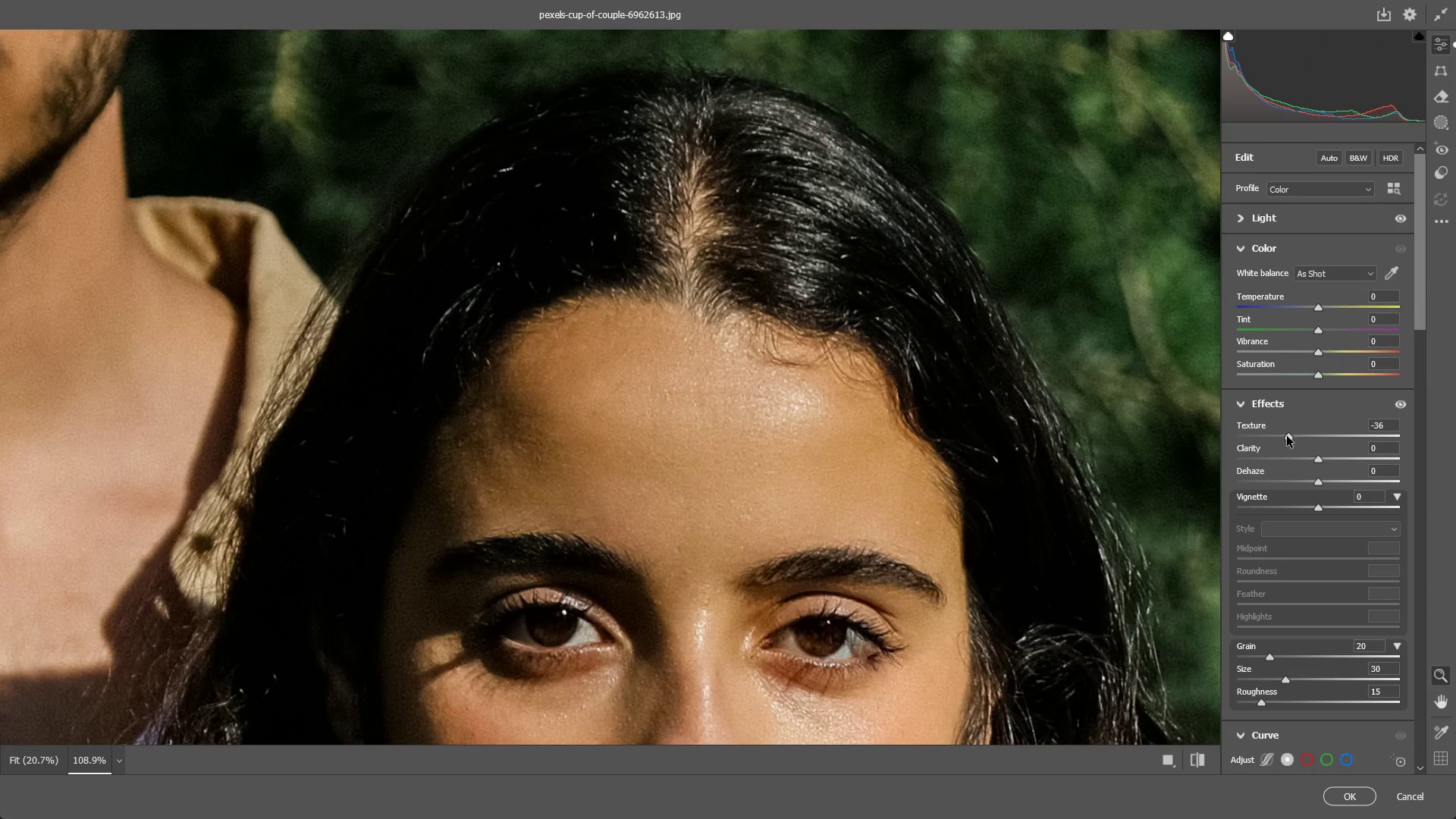 
left_click_drag(start_coordinate=[1046, 381], to_coordinate=[884, 377])
 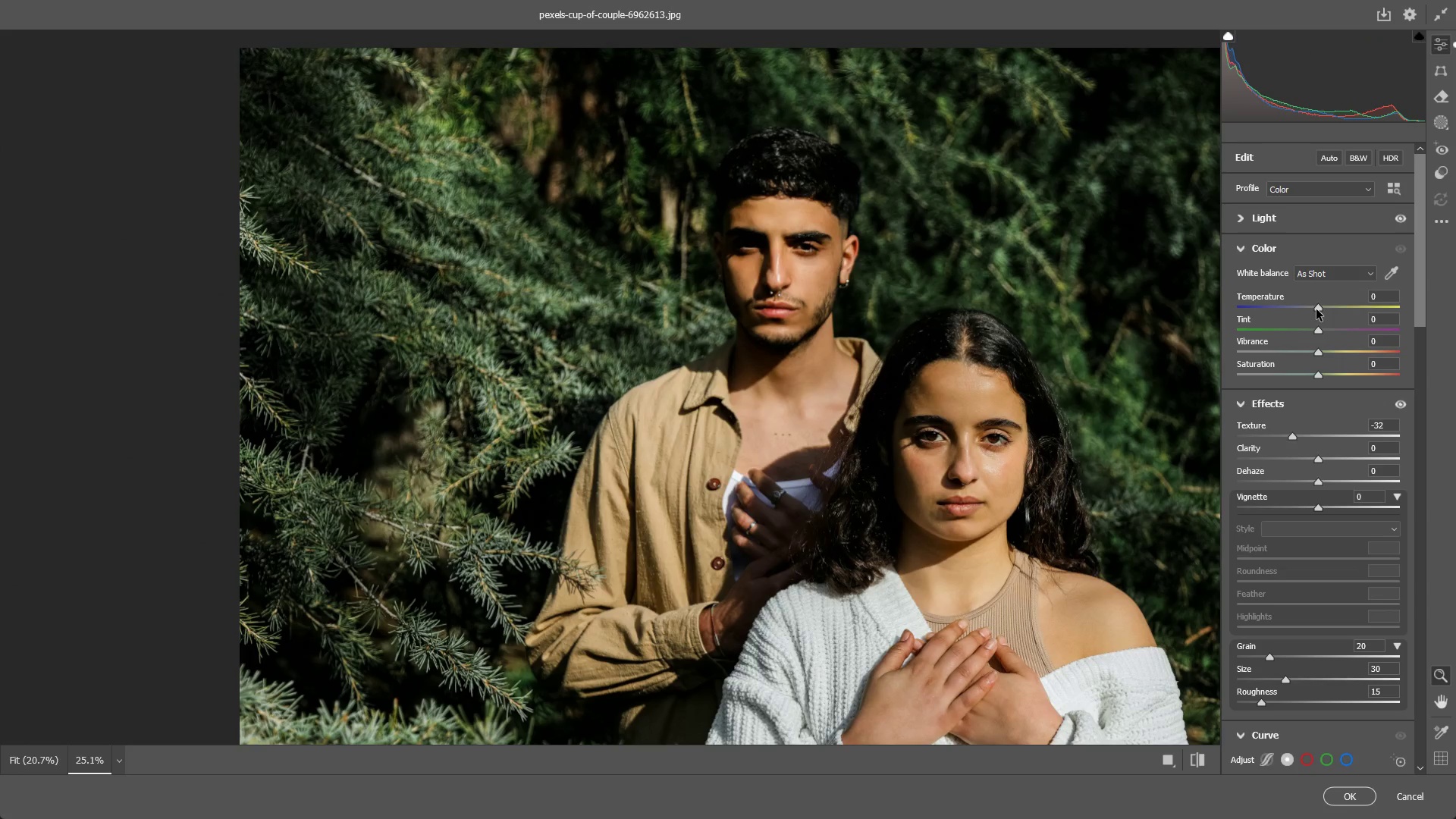 
left_click_drag(start_coordinate=[1318, 308], to_coordinate=[1306, 309])
 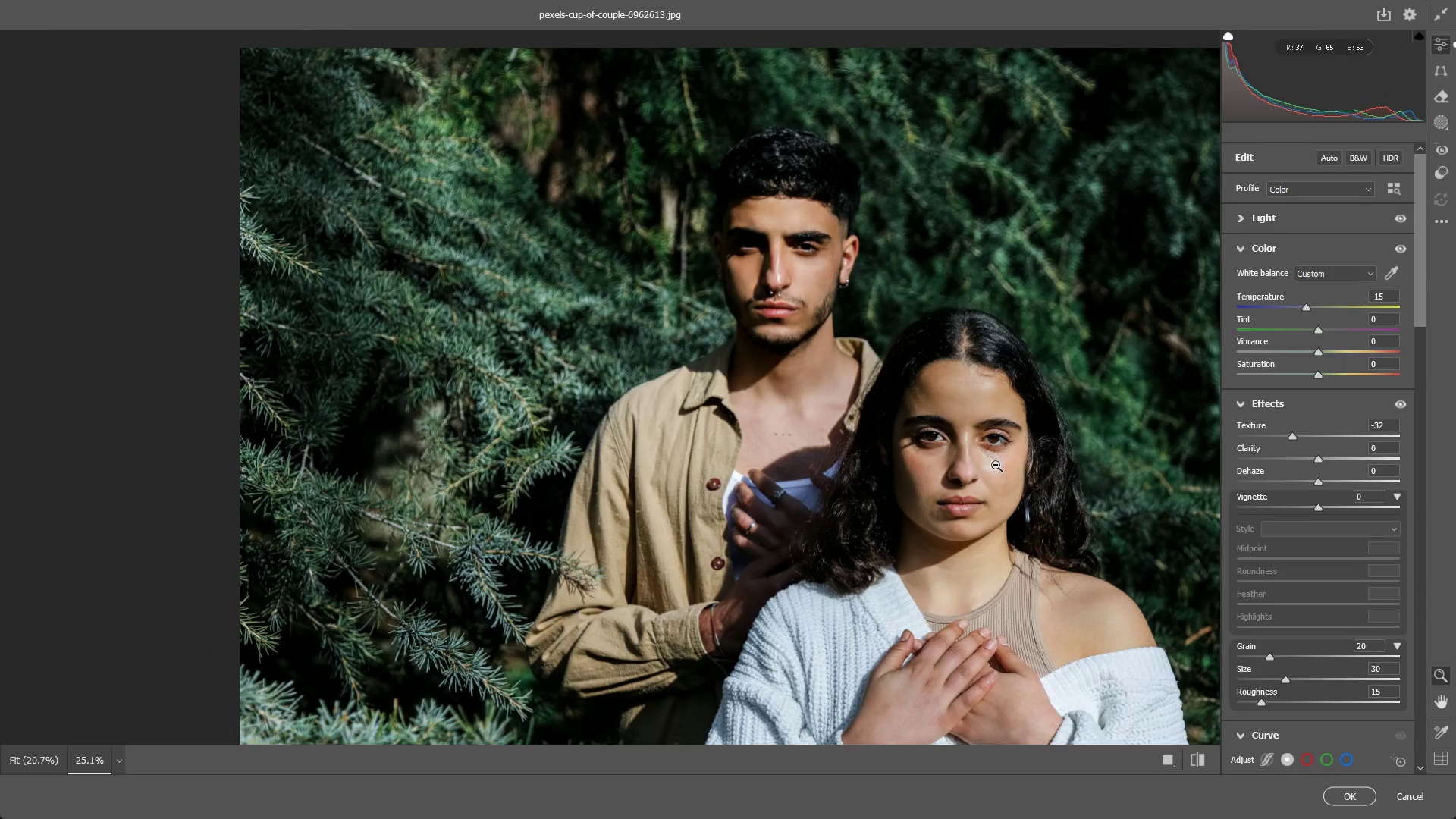 
left_click_drag(start_coordinate=[968, 469], to_coordinate=[956, 473])
 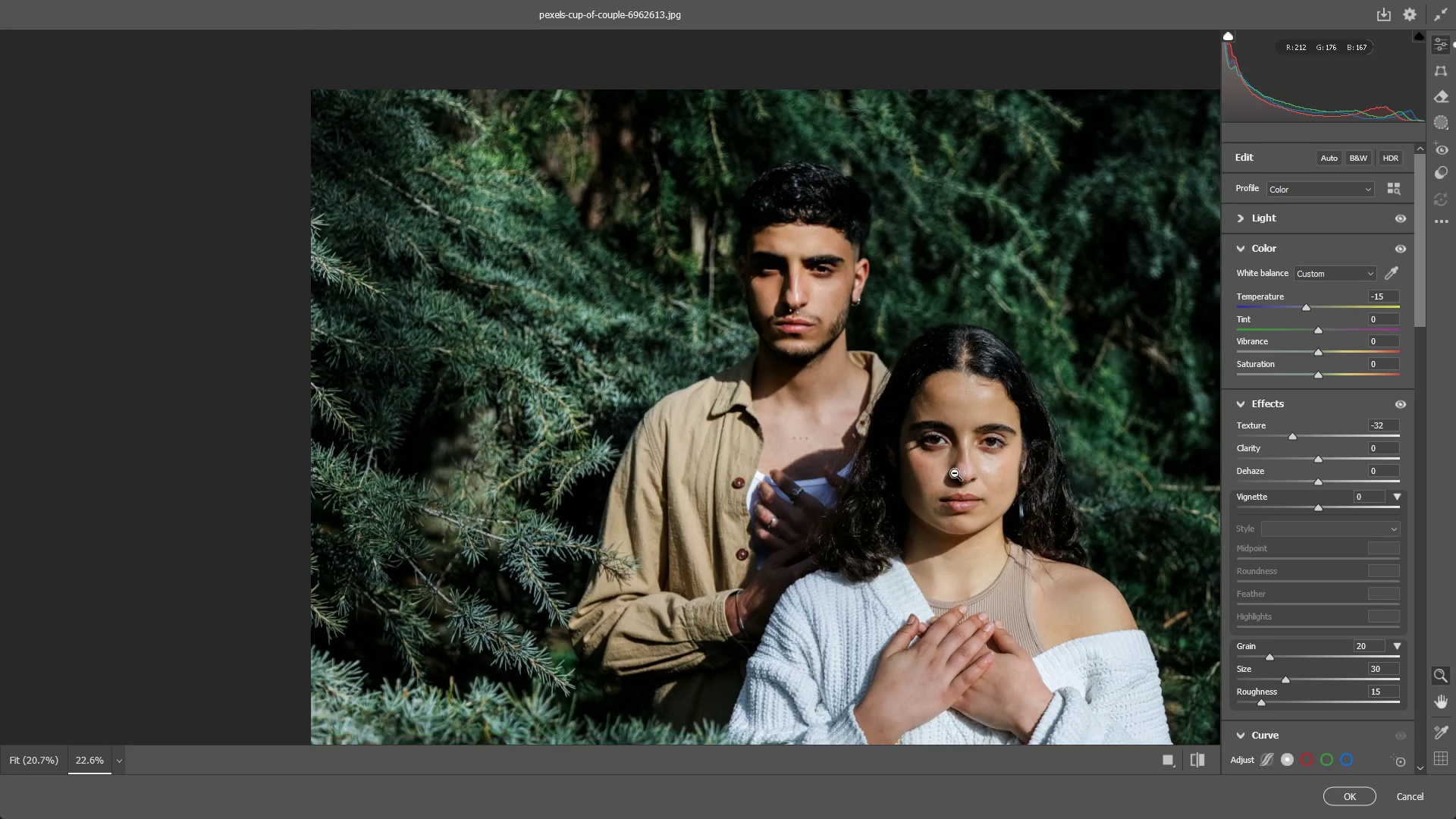 
hold_key(key=Space, duration=0.5)
 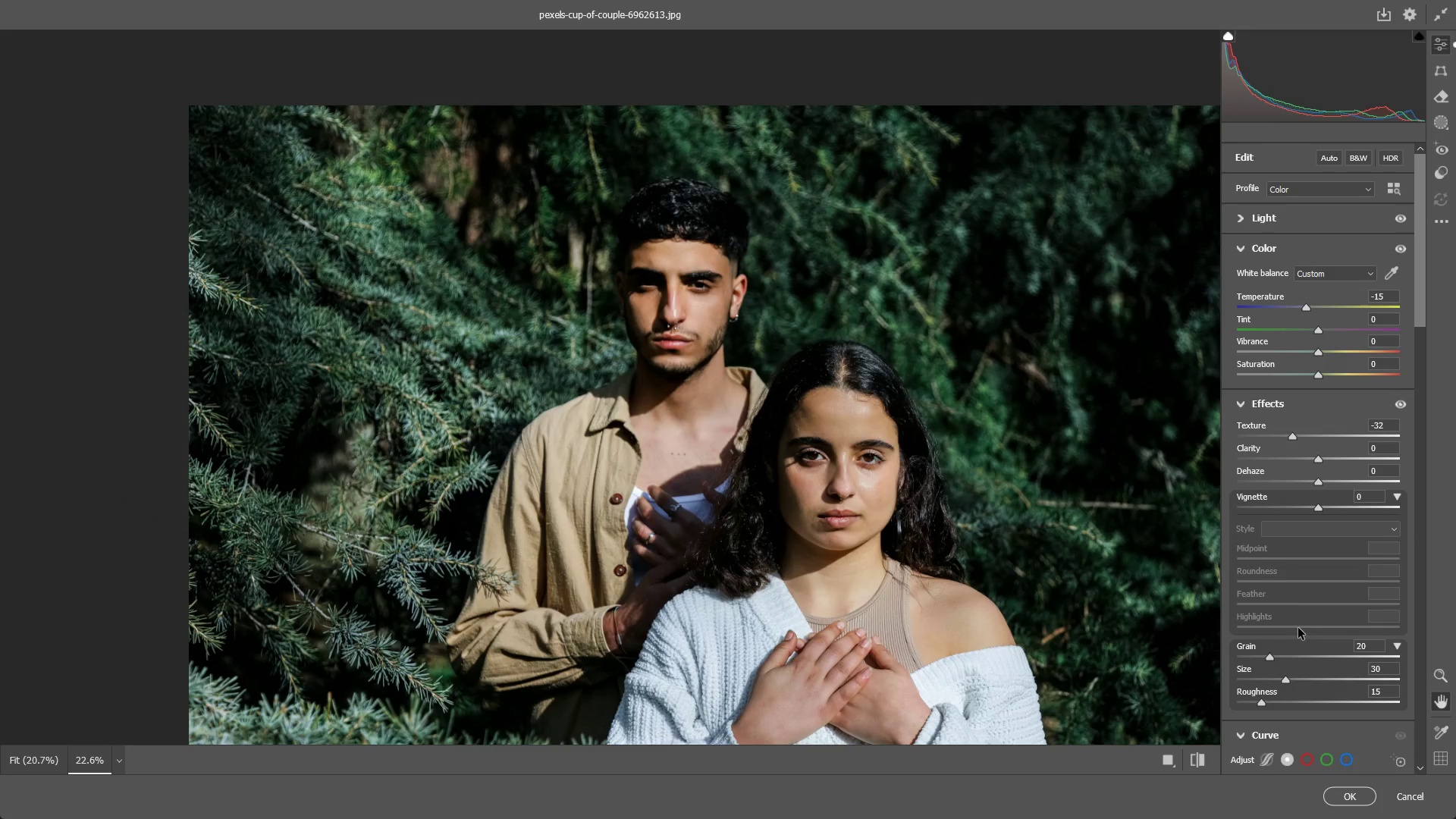 
left_click_drag(start_coordinate=[983, 456], to_coordinate=[861, 472])
 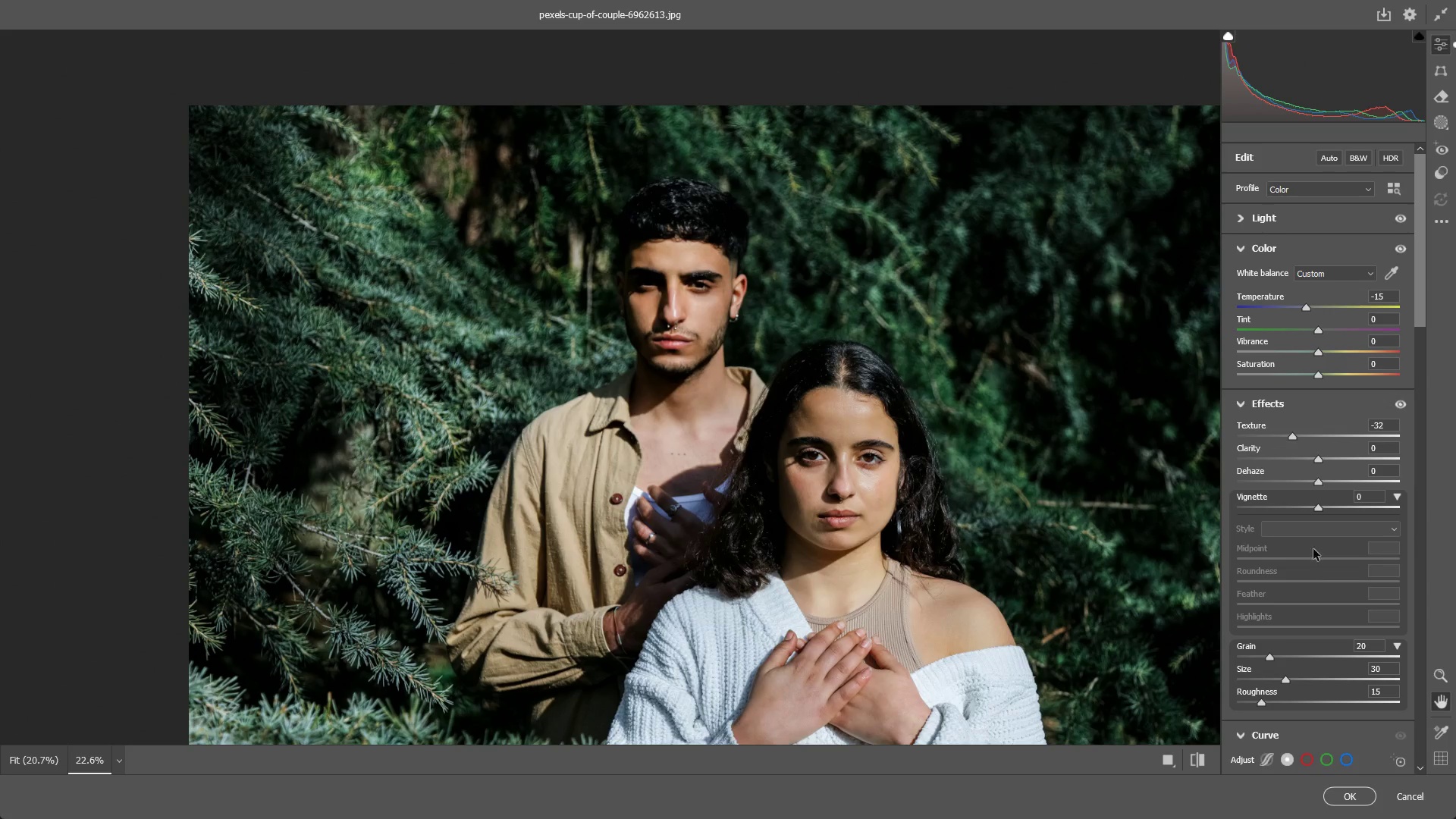 
scroll: coordinate [1313, 518], scroll_direction: down, amount: 3.0
 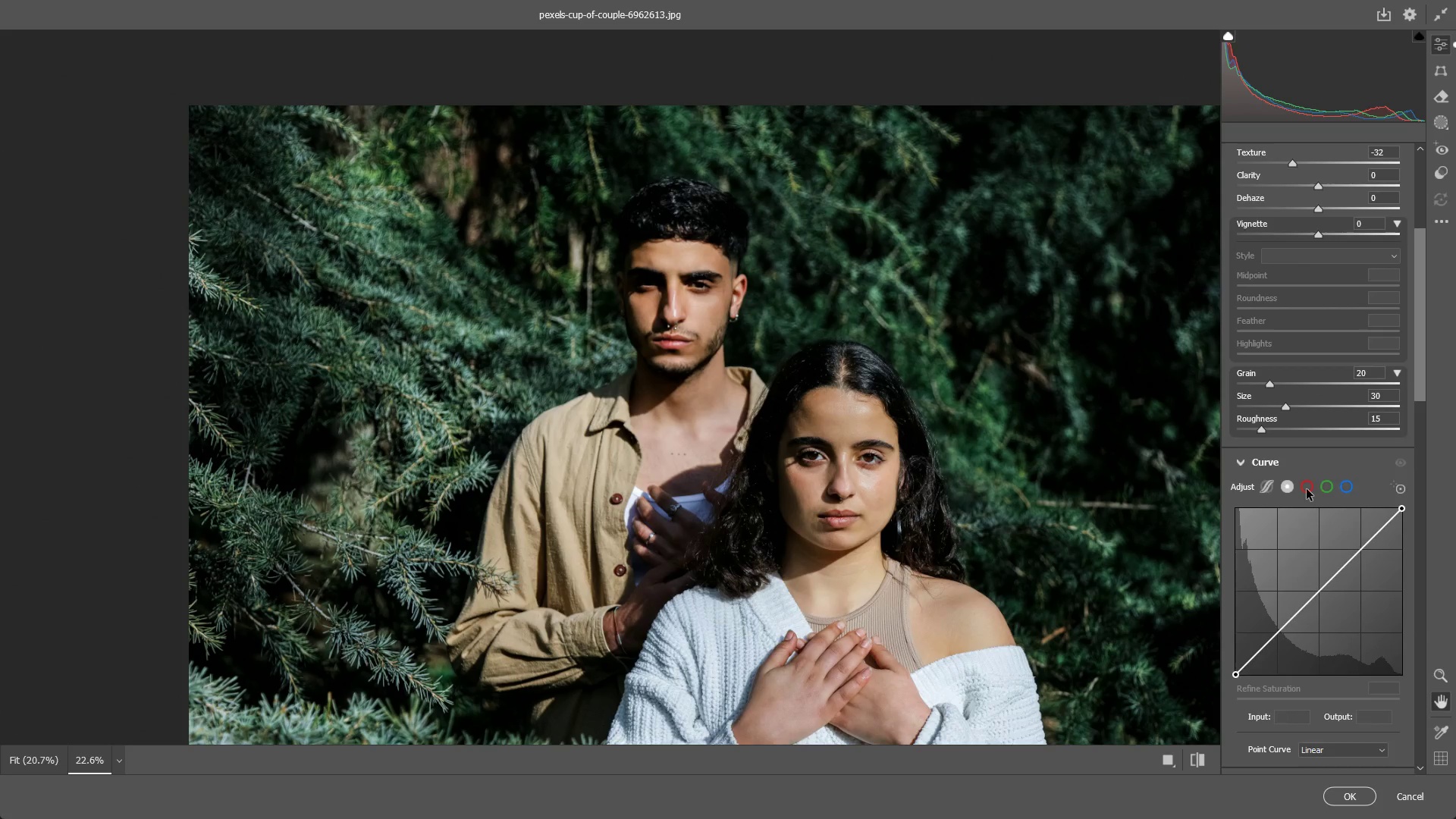 
scroll: coordinate [1307, 488], scroll_direction: up, amount: 2.0
 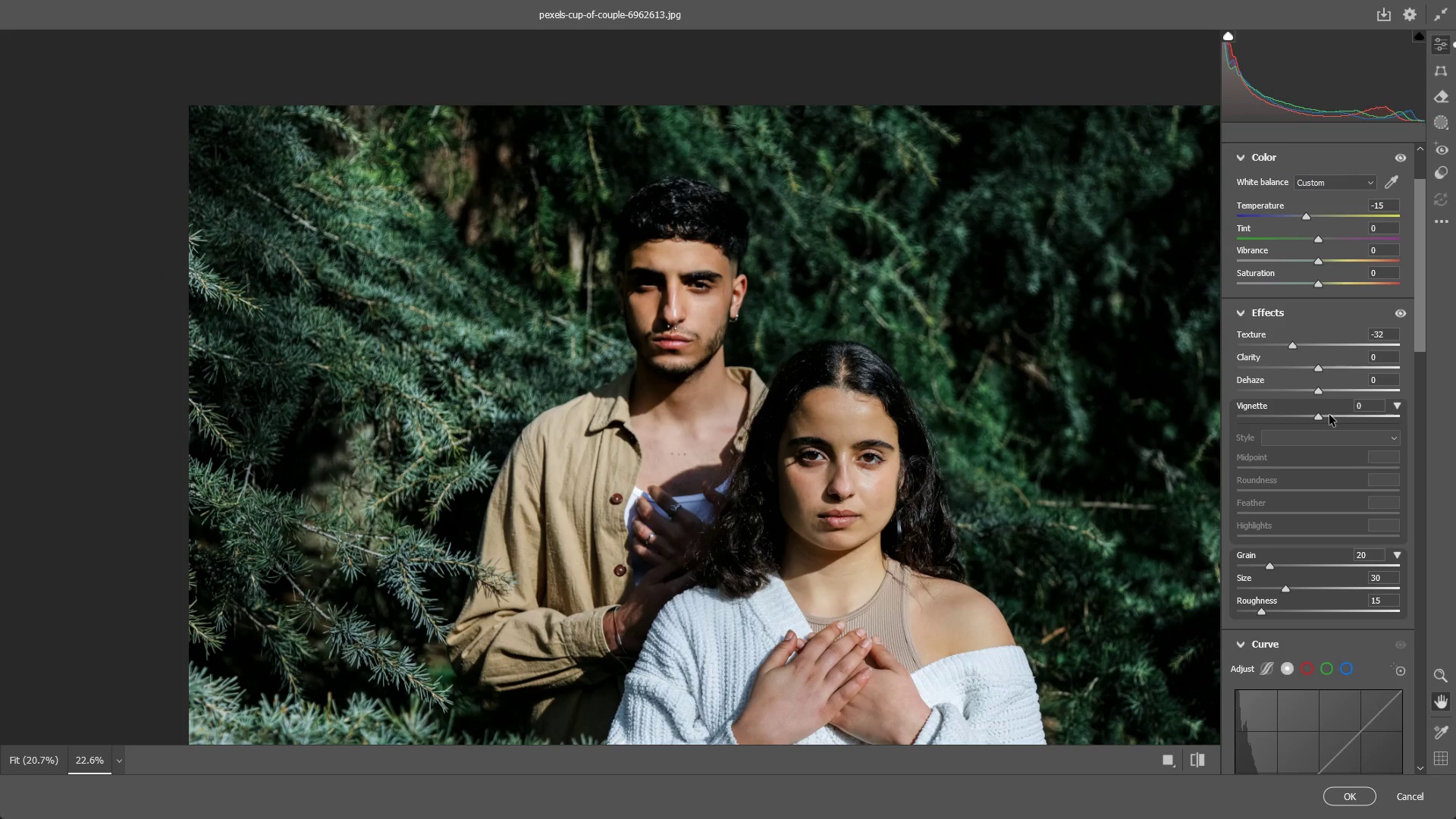 
left_click_drag(start_coordinate=[1320, 415], to_coordinate=[1301, 419])
 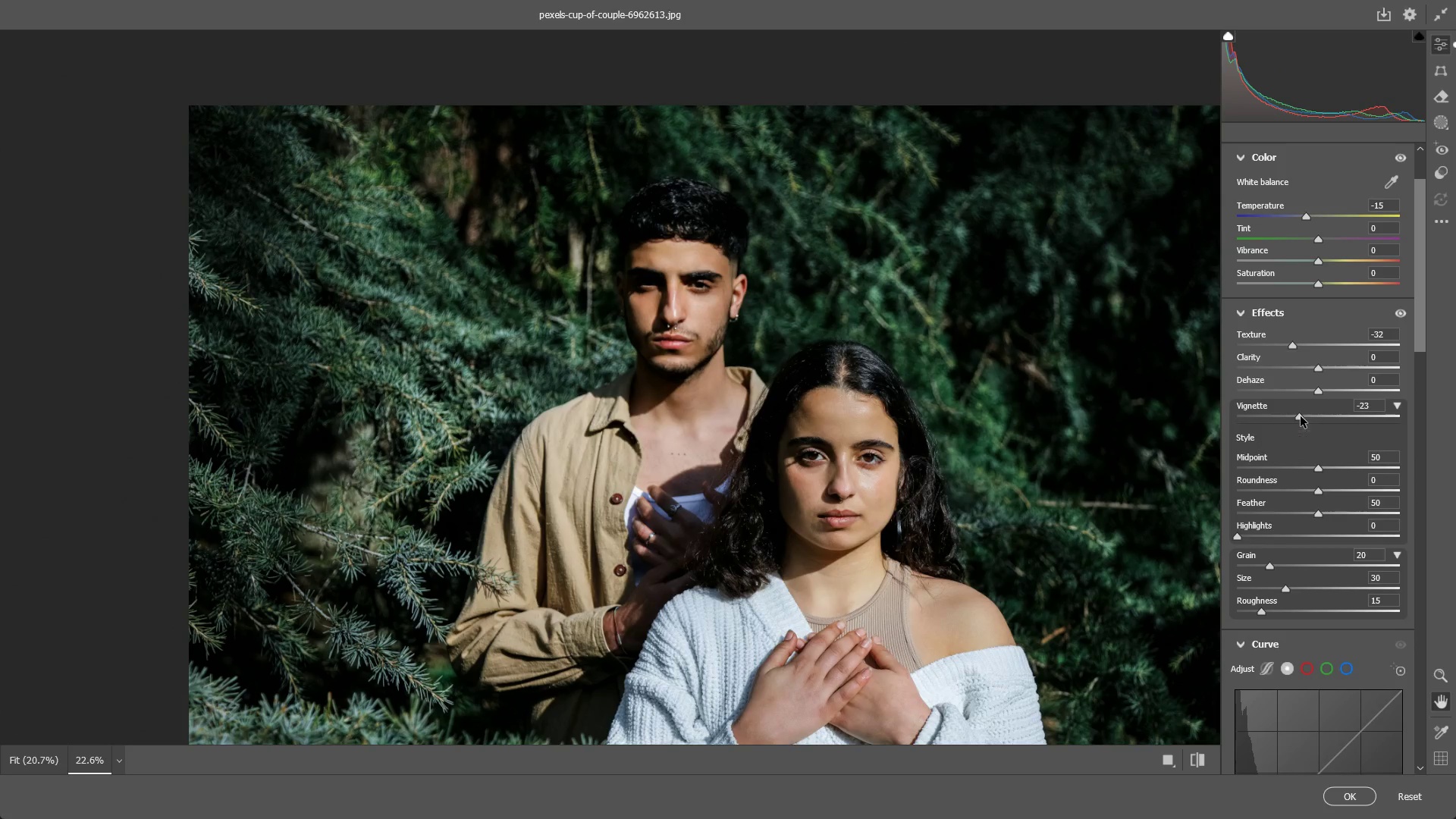 
key(Alt+Tab)